 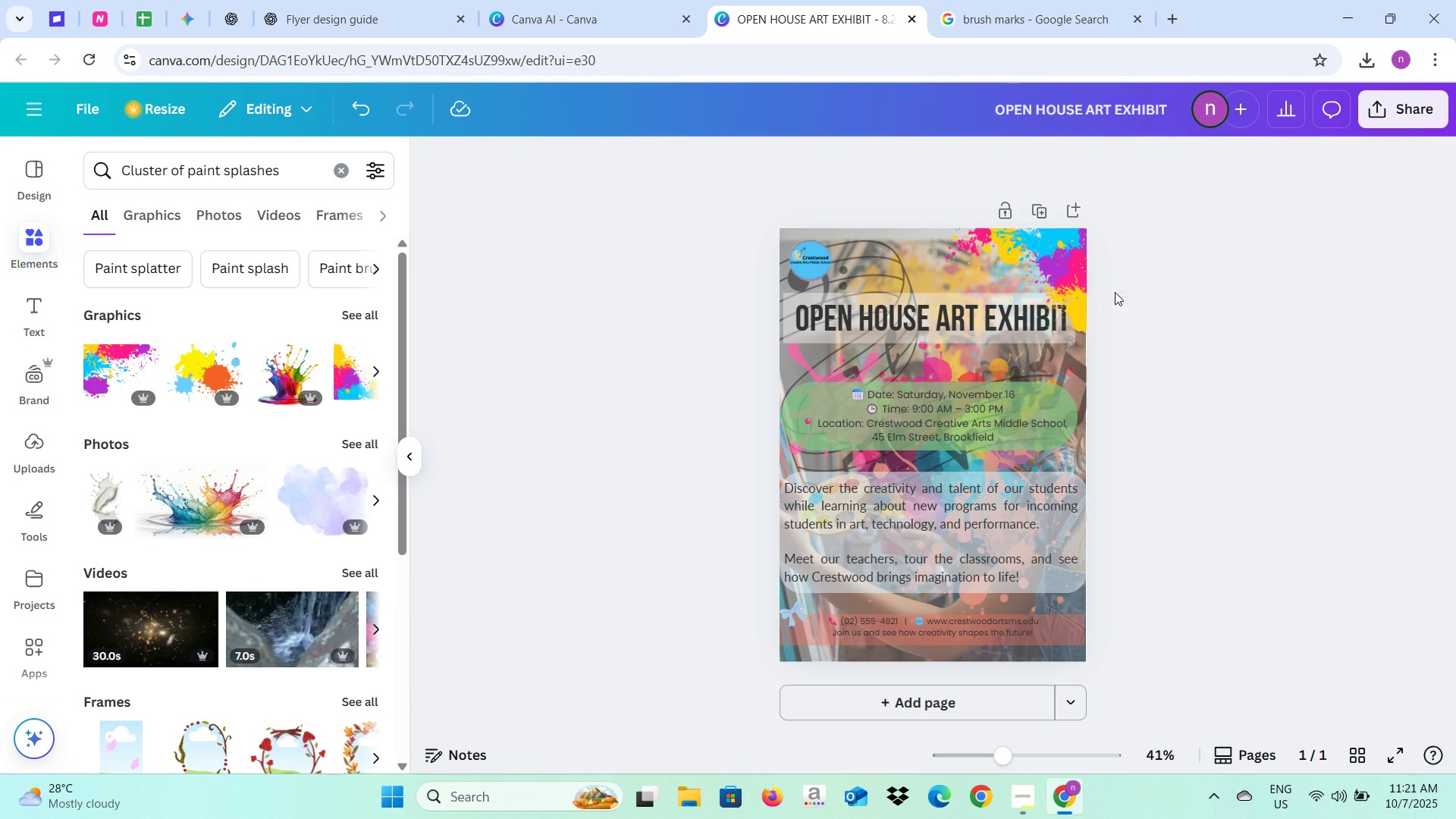 
left_click([1064, 247])
 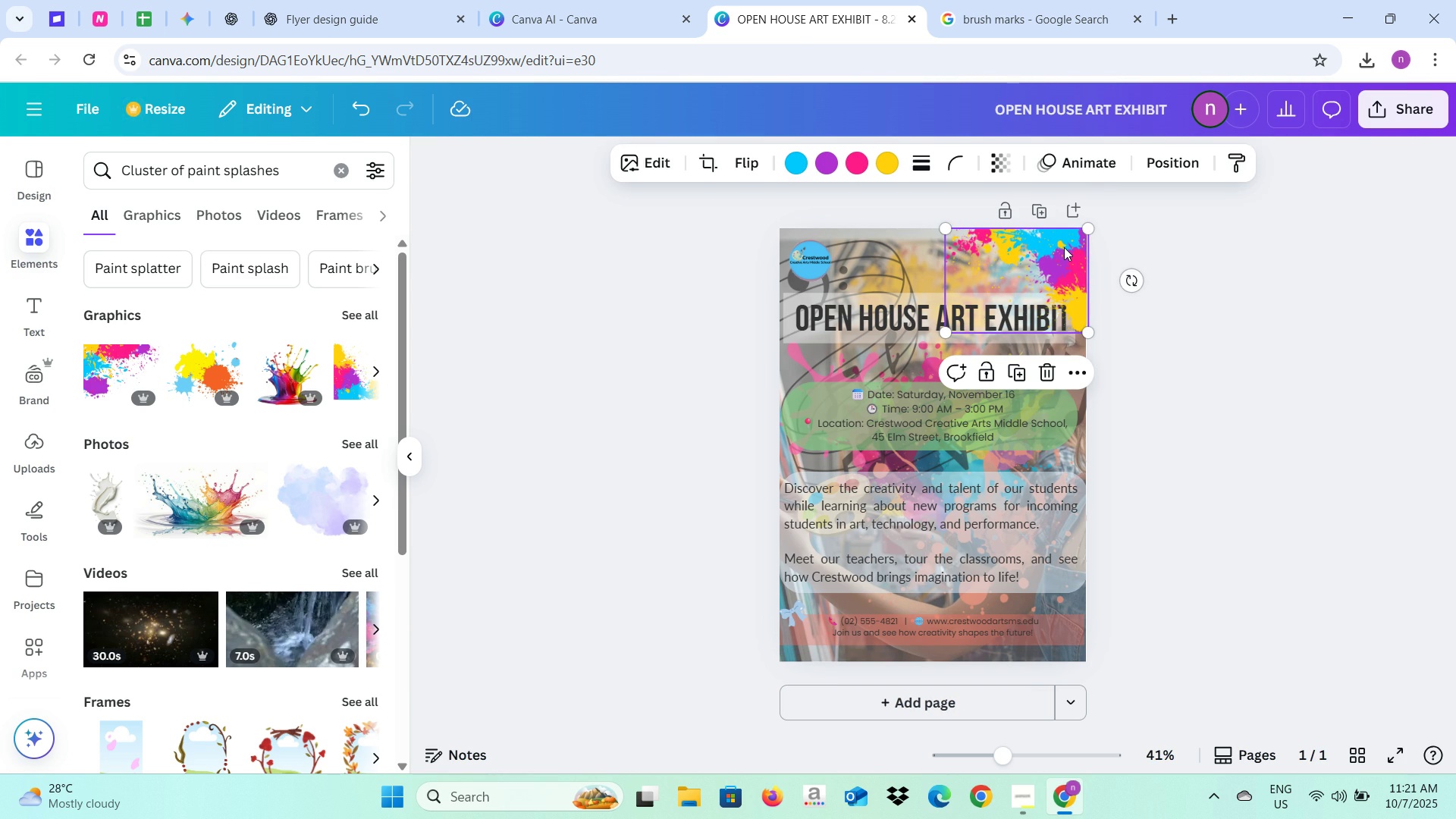 
right_click([1064, 247])
 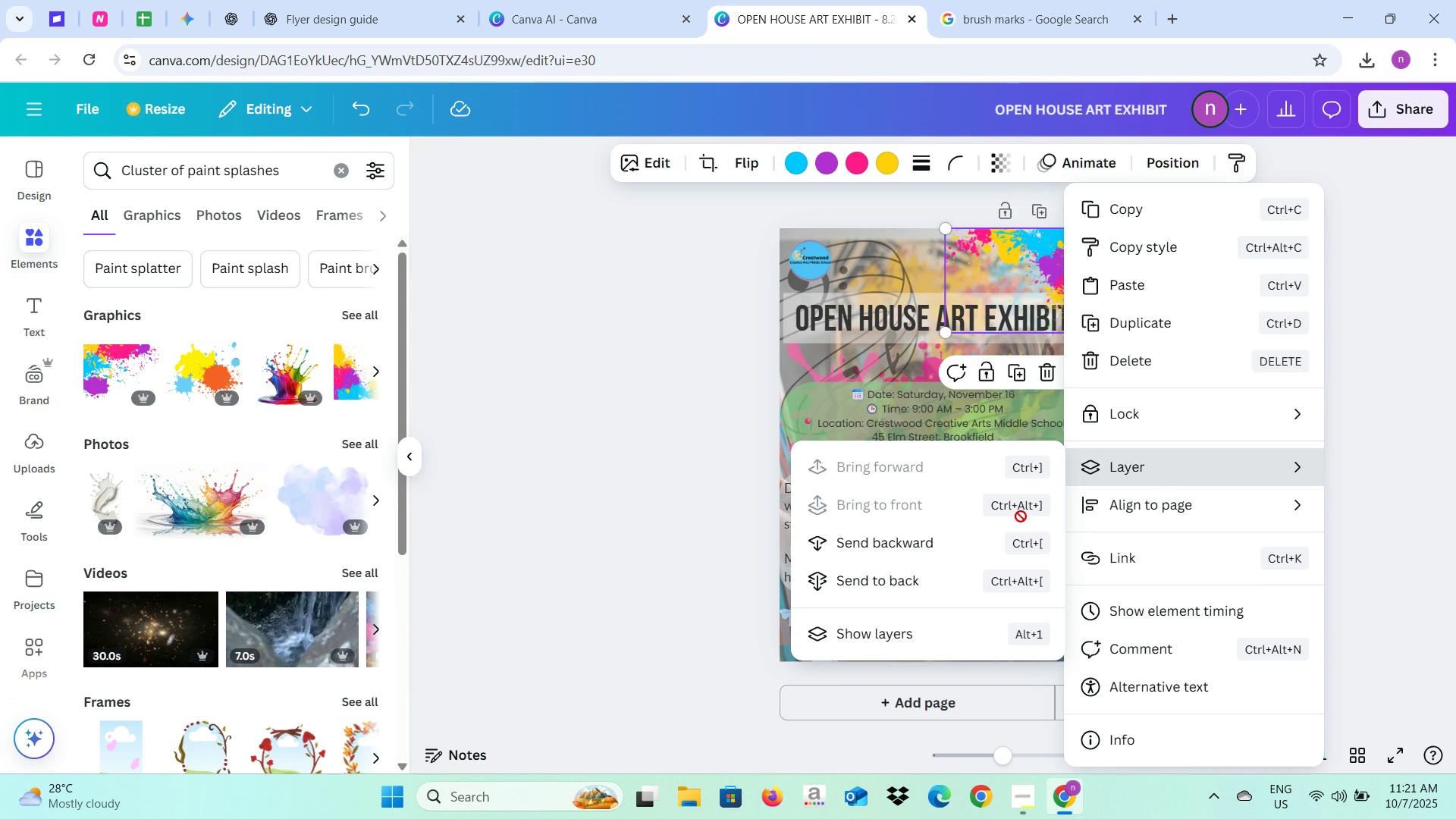 
left_click([999, 532])
 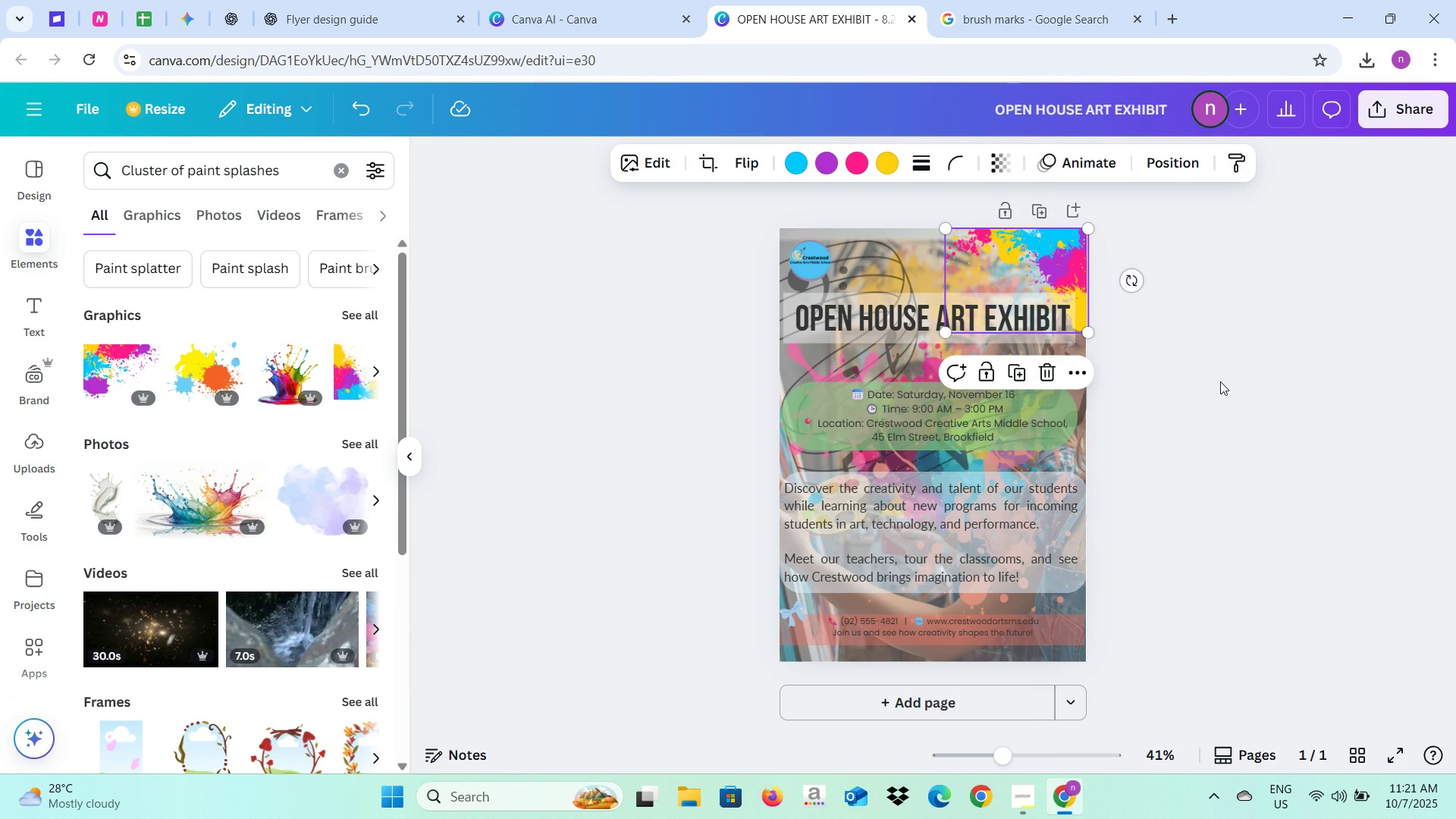 
left_click([1222, 381])
 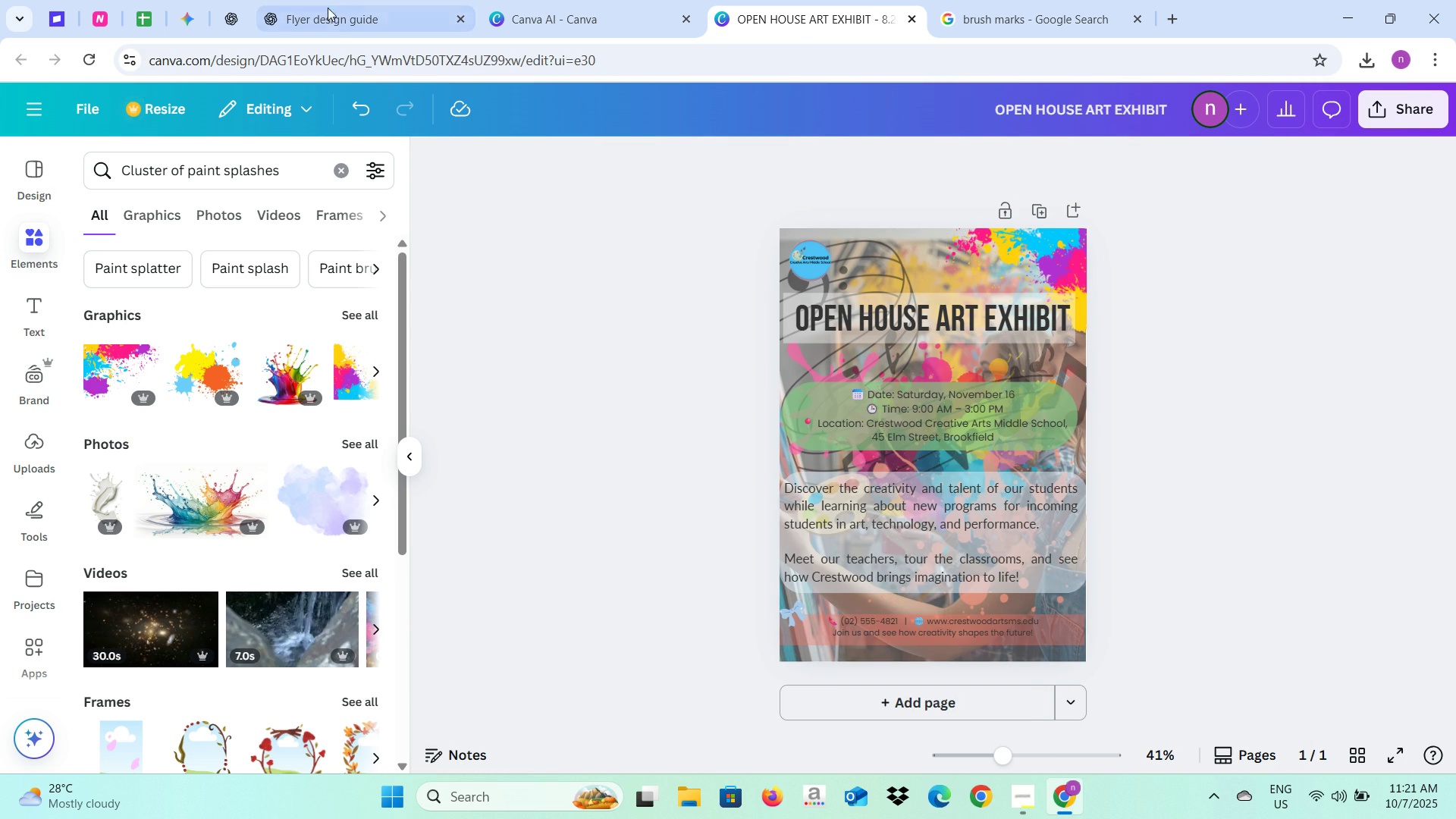 
left_click([328, 0])
 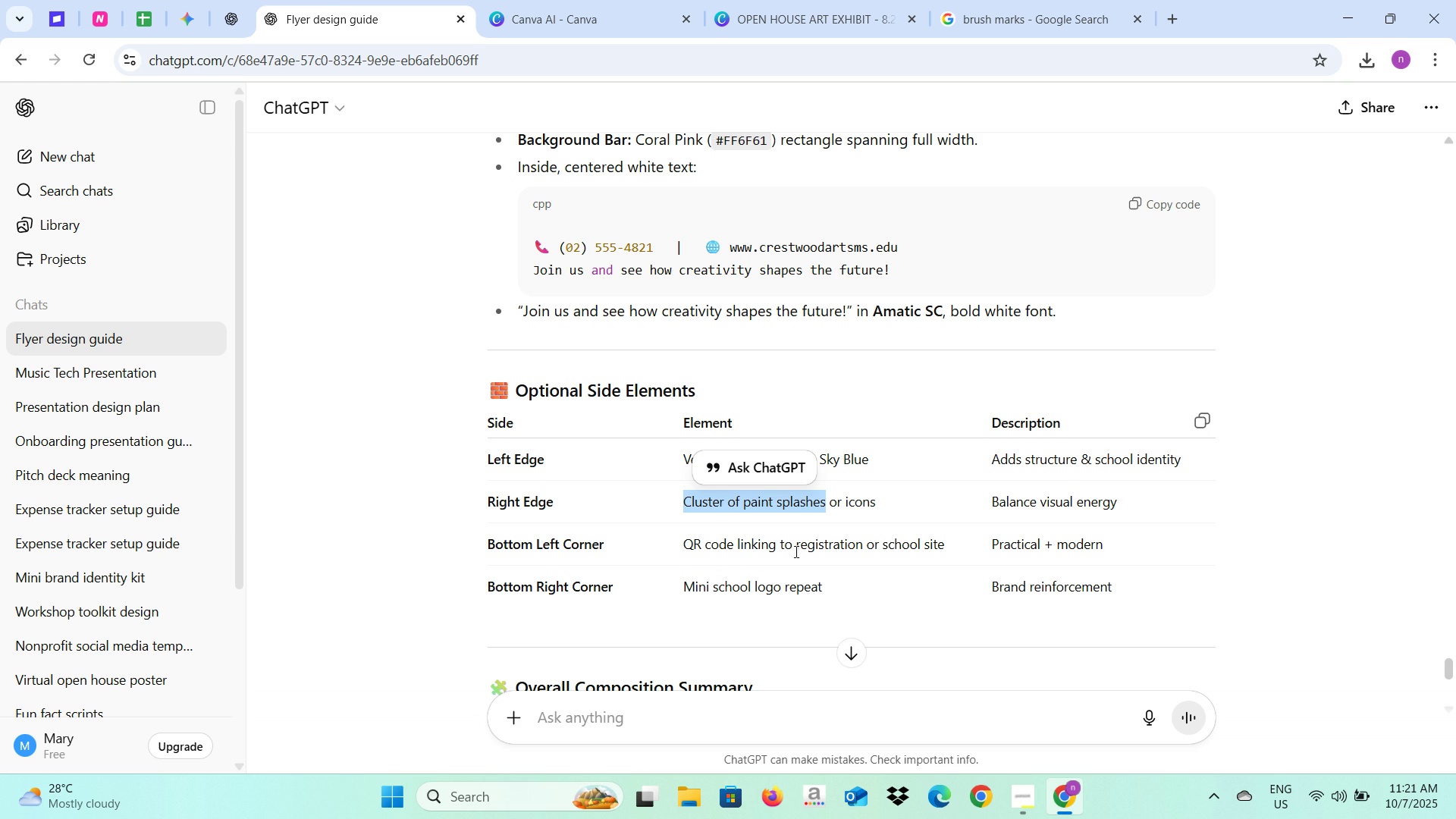 
key(Alt+AltLeft)
 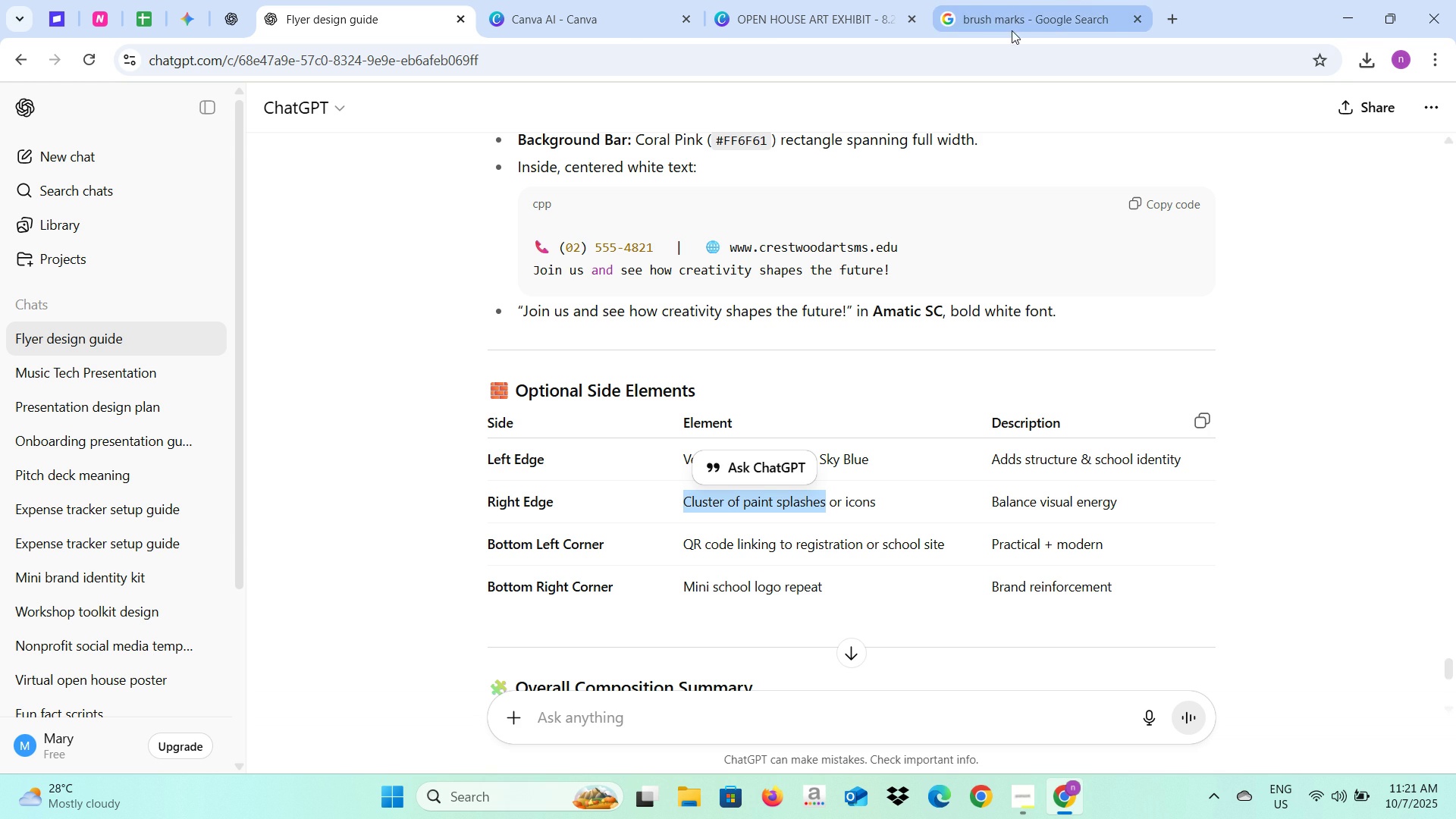 
key(Alt+Tab)
 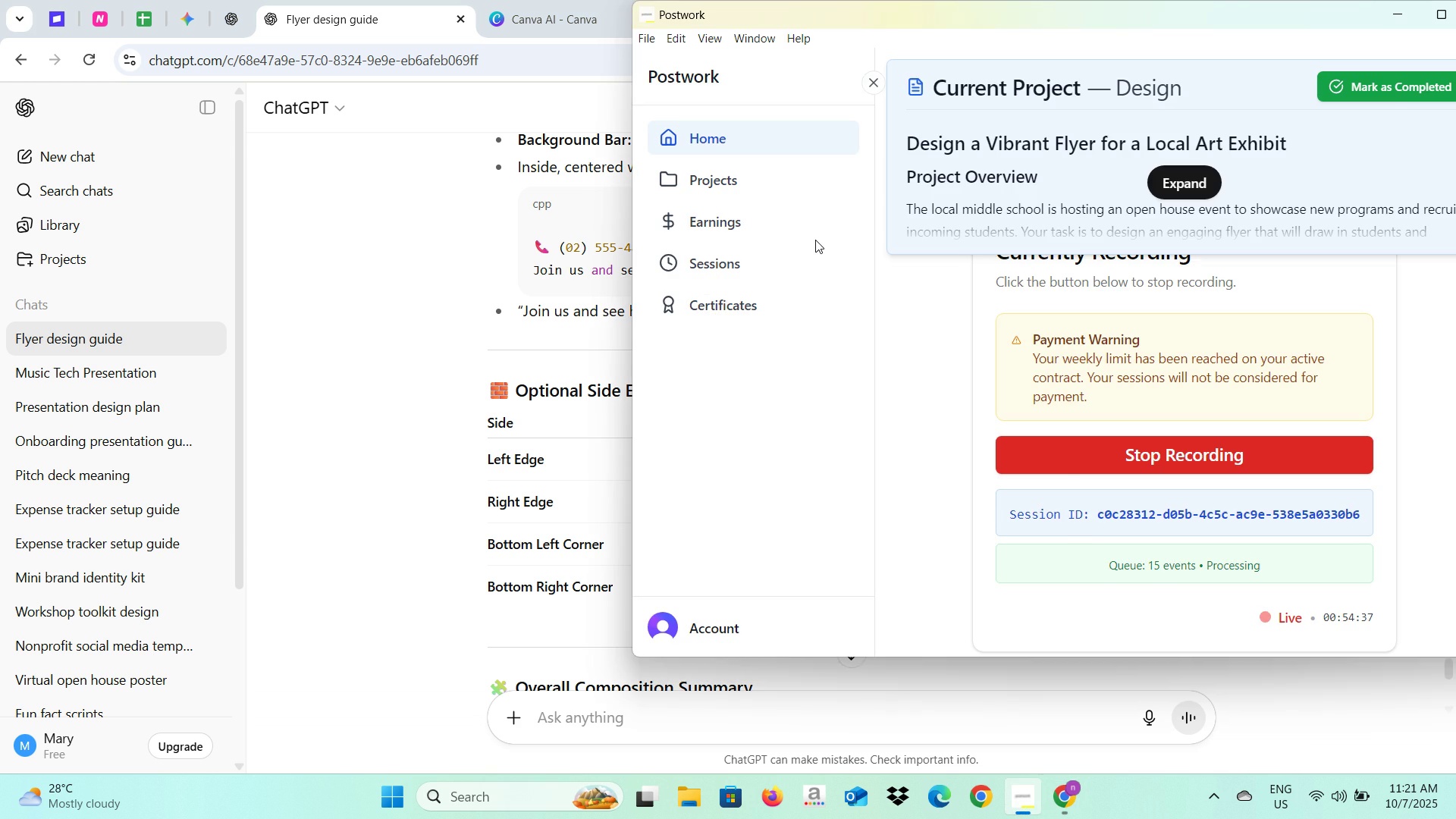 
key(Alt+AltLeft)
 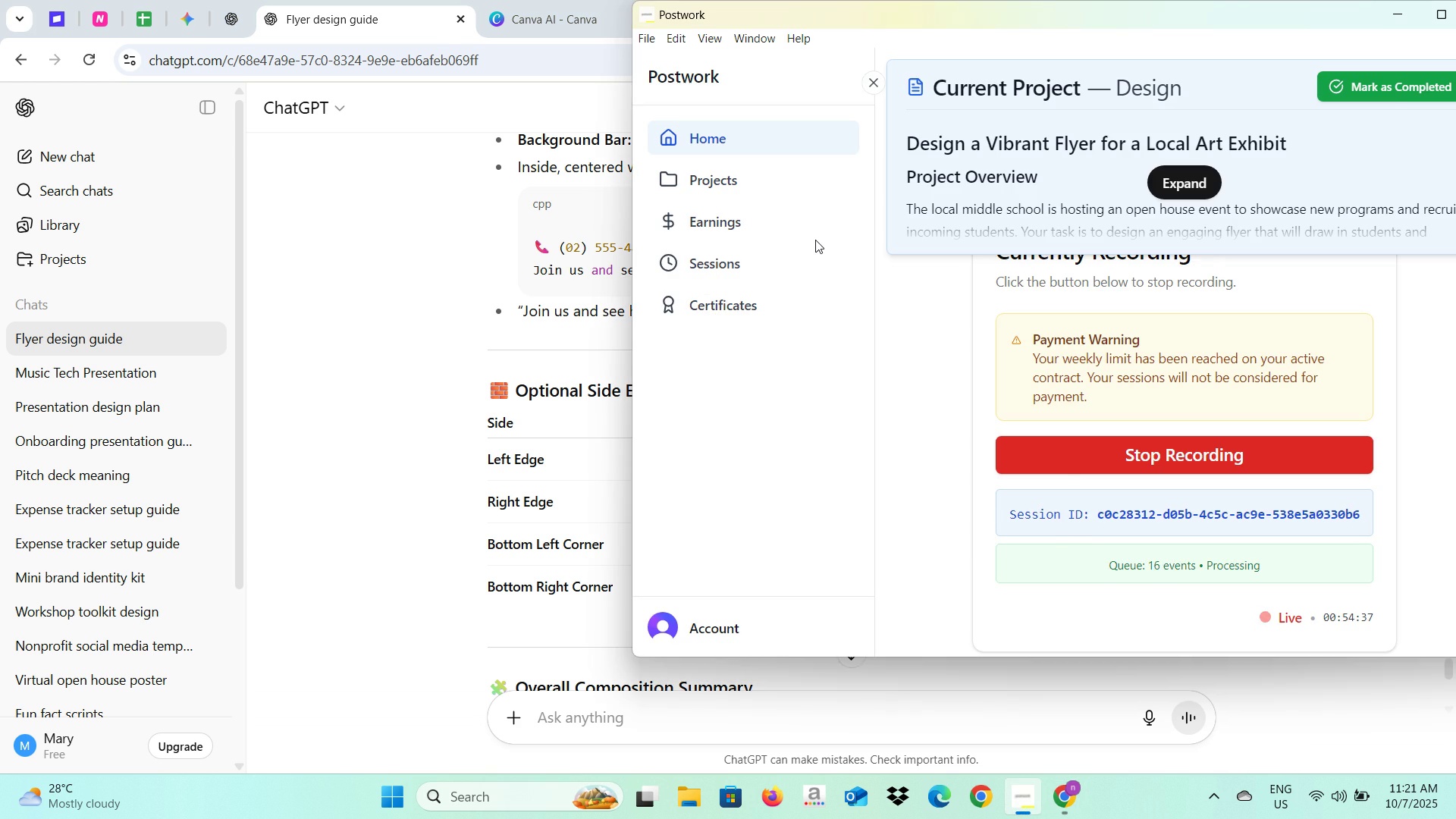 
key(Alt+Tab)
 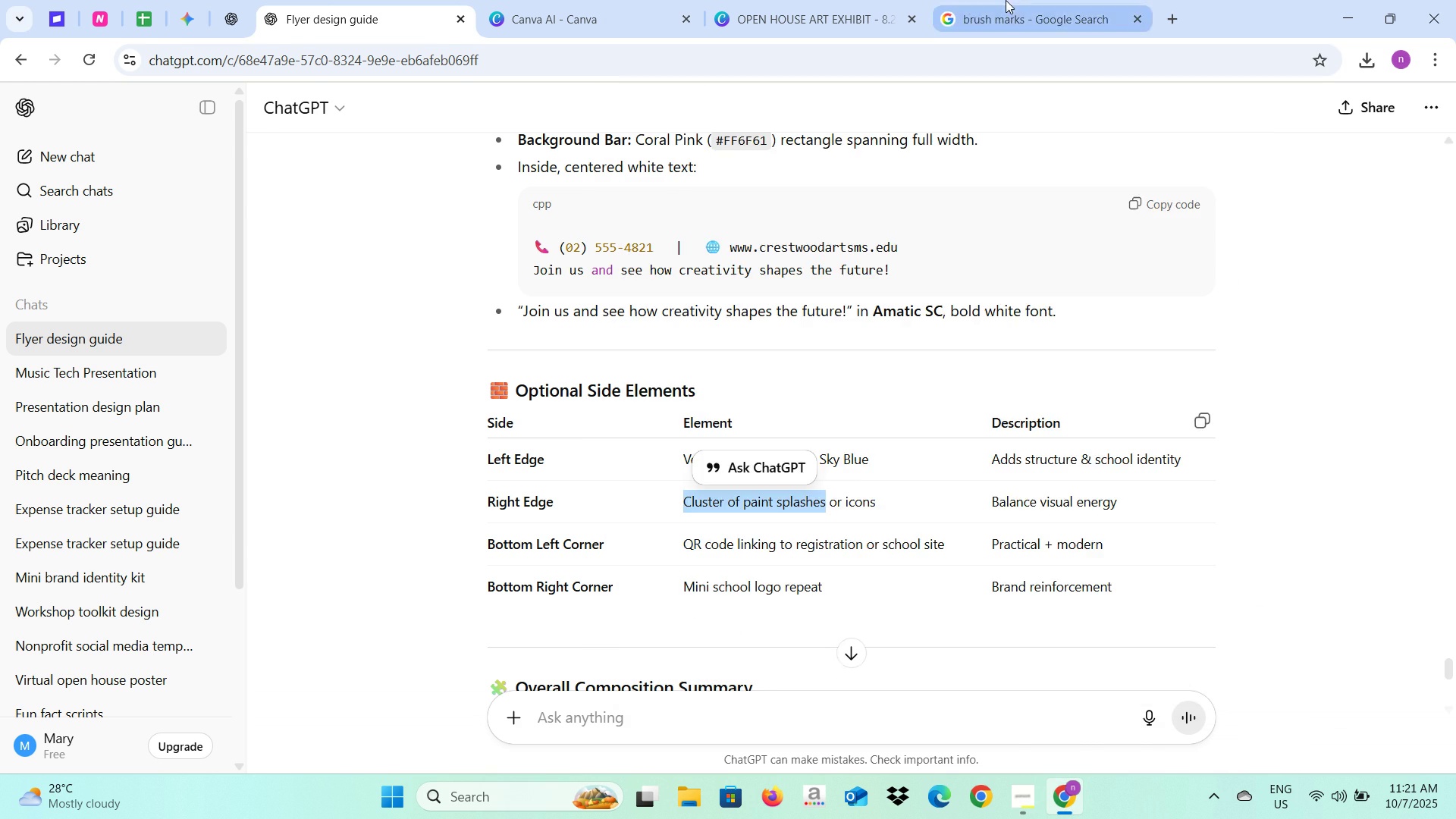 
left_click([1006, 0])
 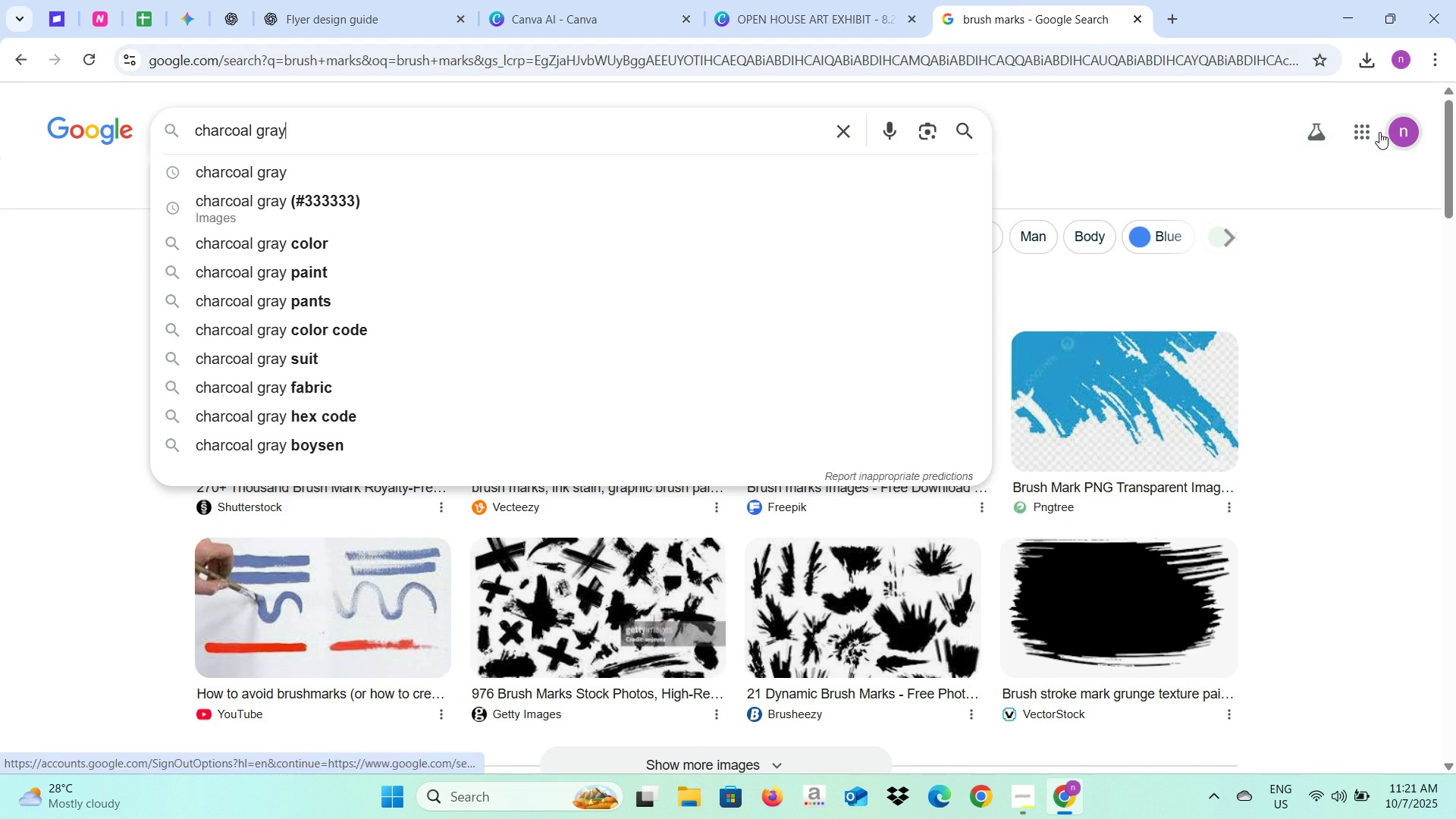 
left_click([1368, 133])
 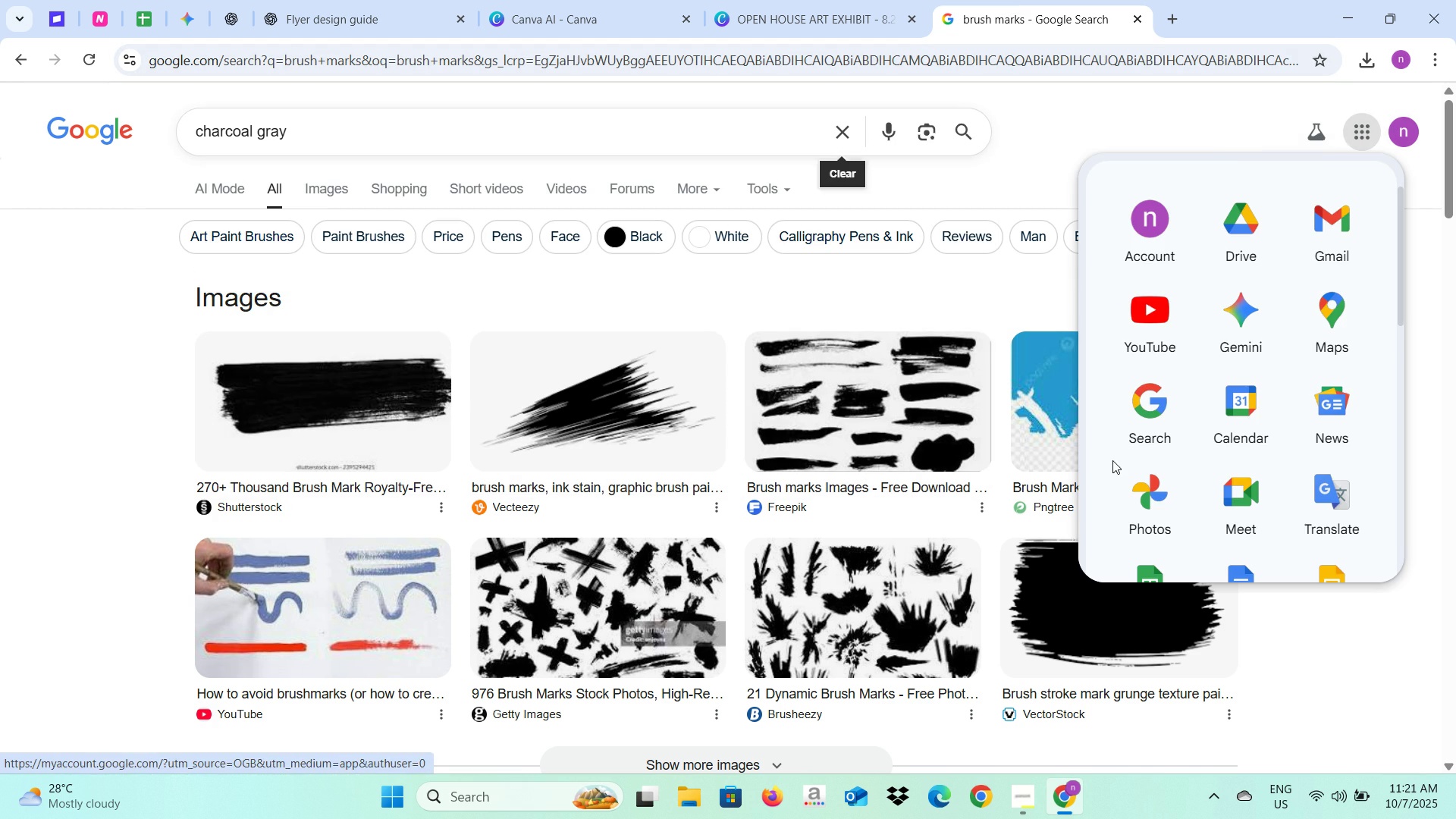 
scroll: coordinate [1328, 488], scroll_direction: down, amount: 7.0
 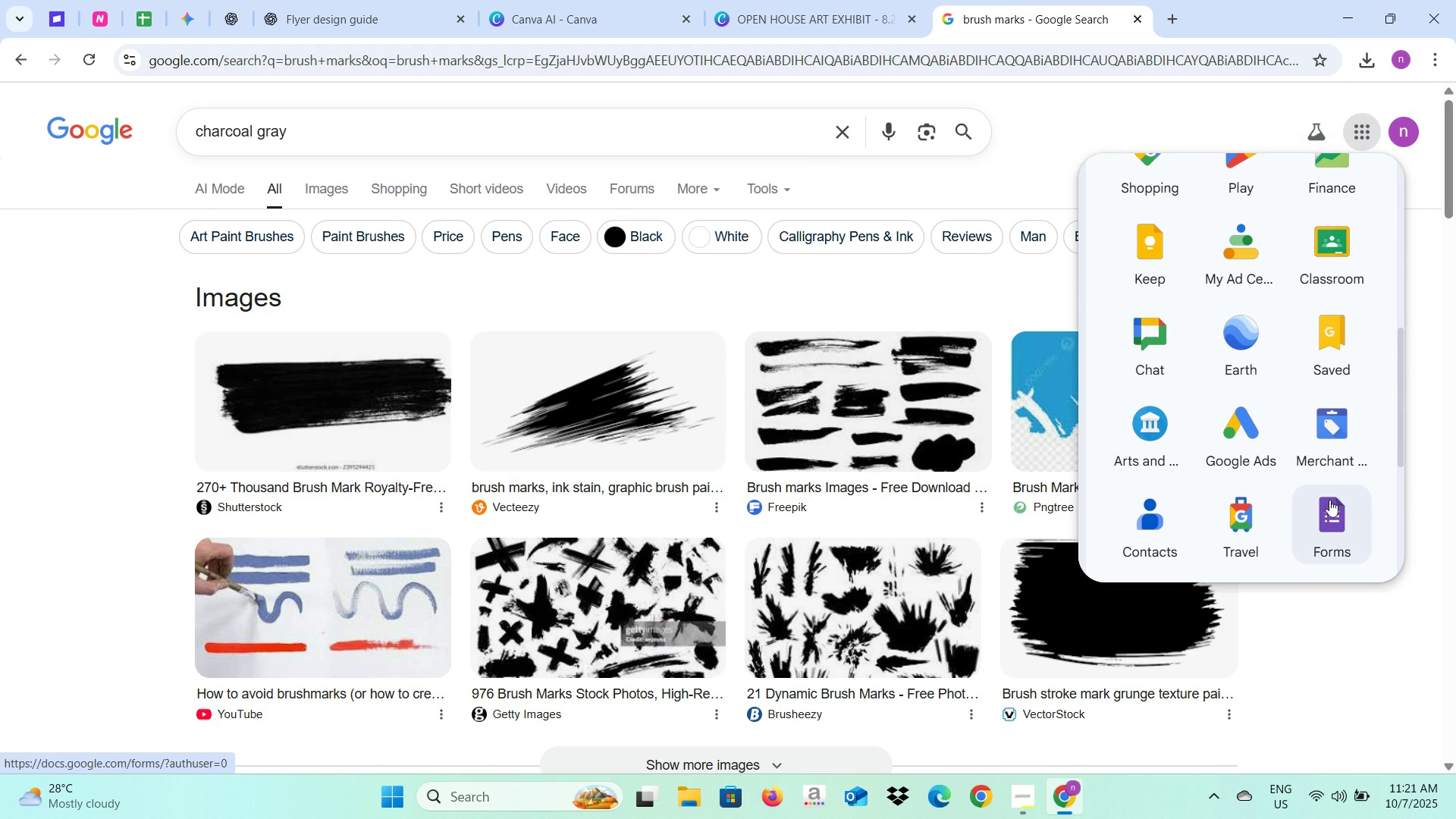 
left_click([1329, 505])
 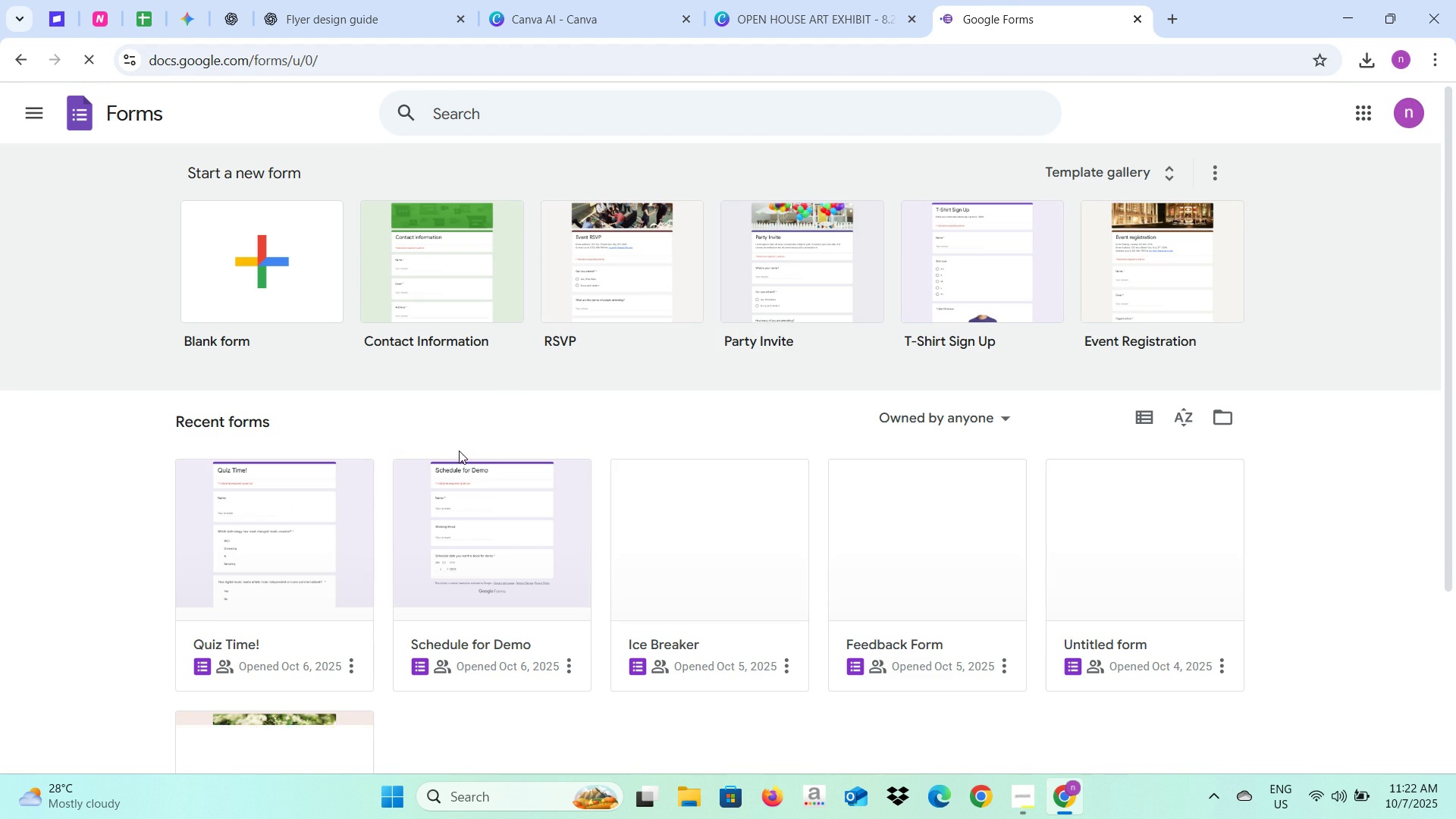 
wait(5.36)
 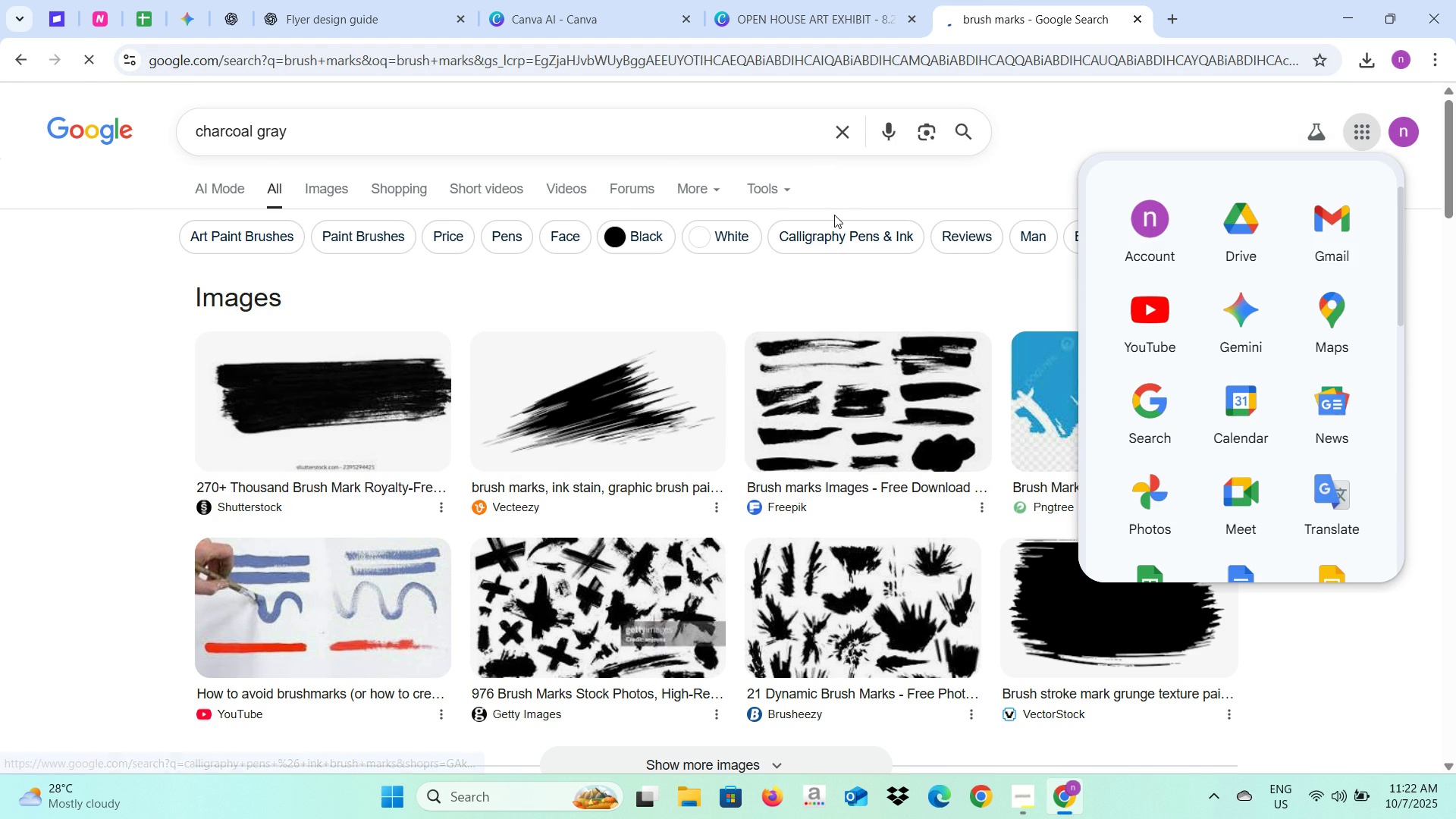 
scroll: coordinate [733, 513], scroll_direction: down, amount: 2.0
 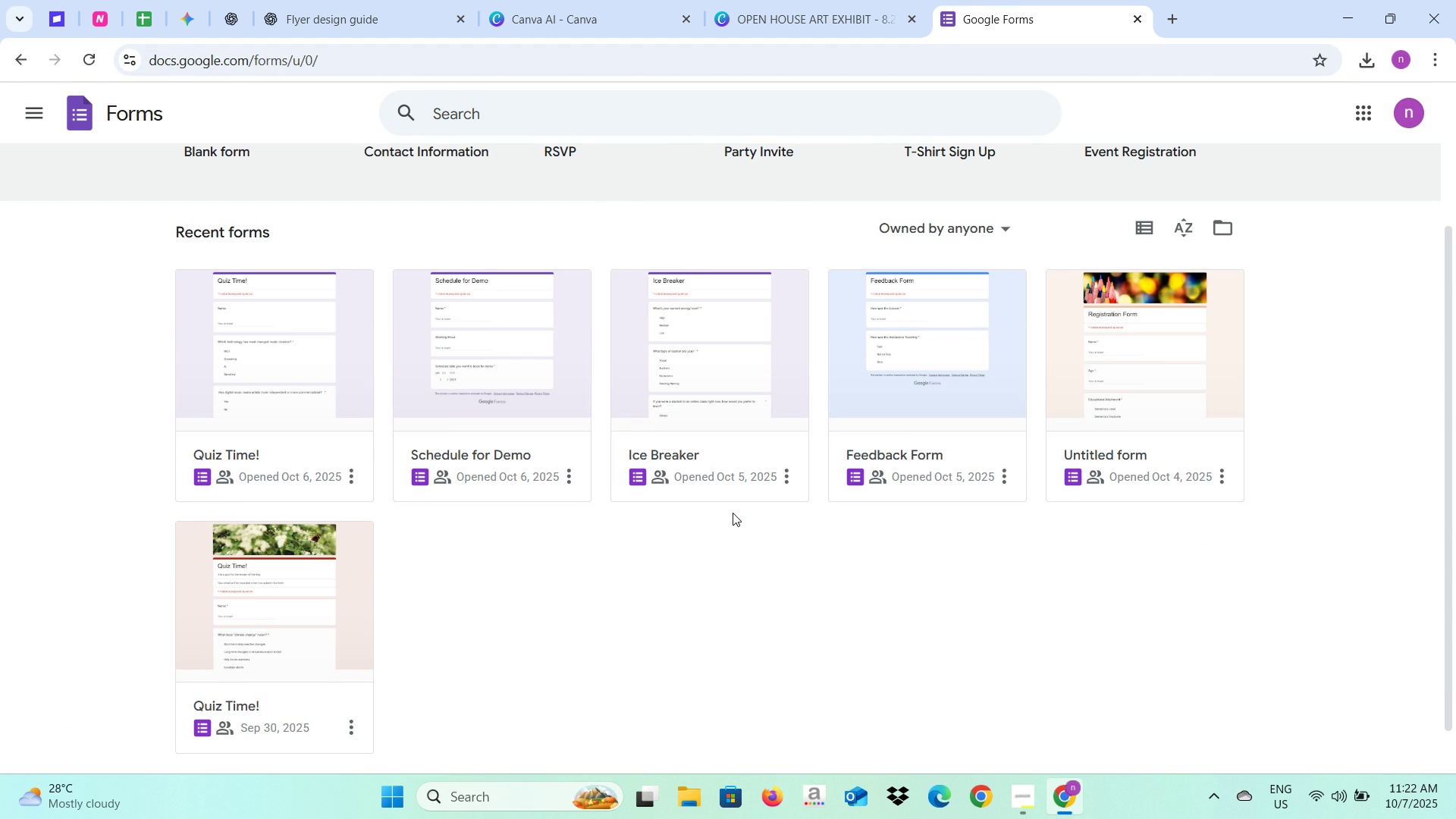 
scroll: coordinate [734, 514], scroll_direction: up, amount: 2.0
 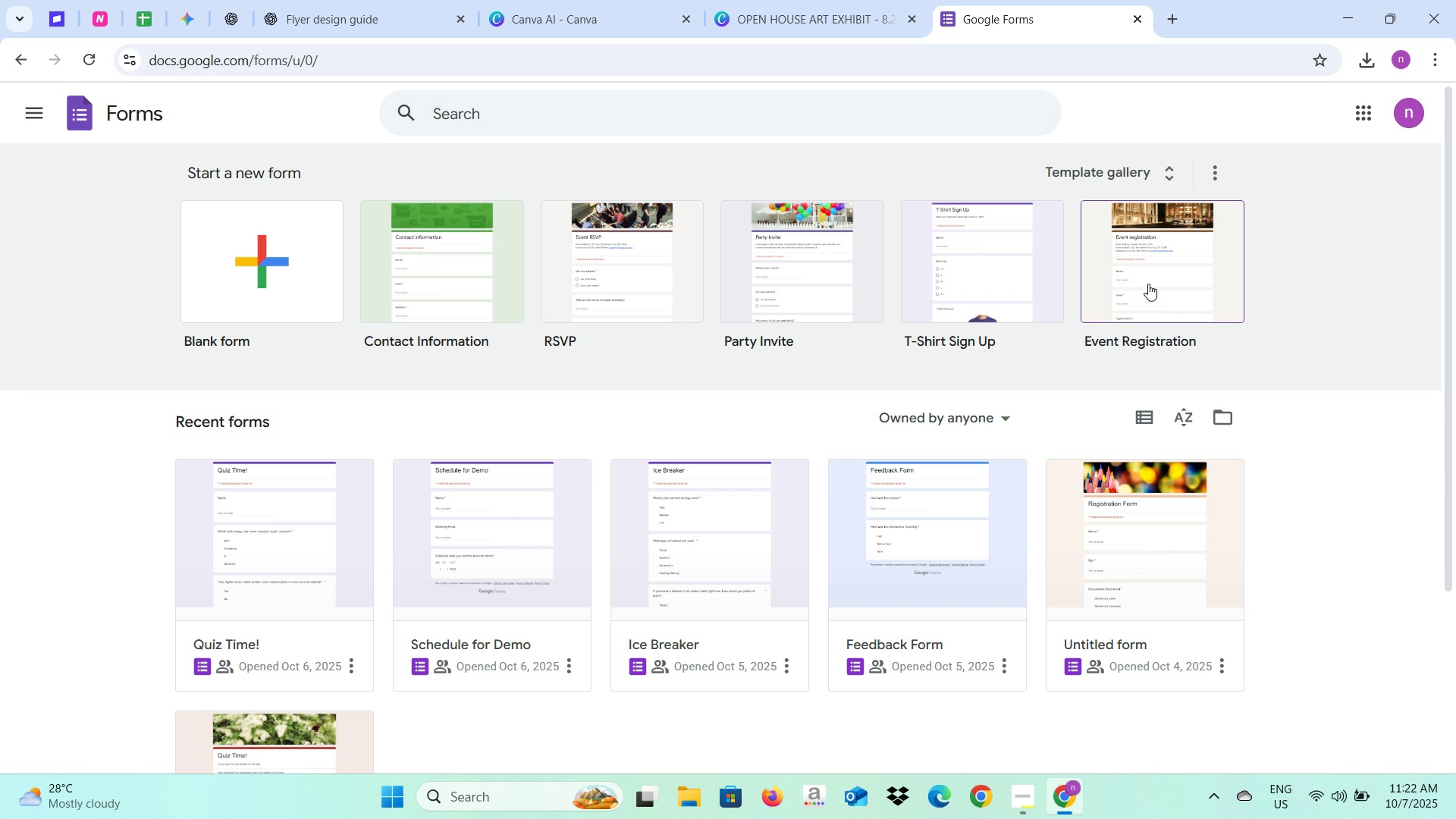 
left_click([1148, 284])
 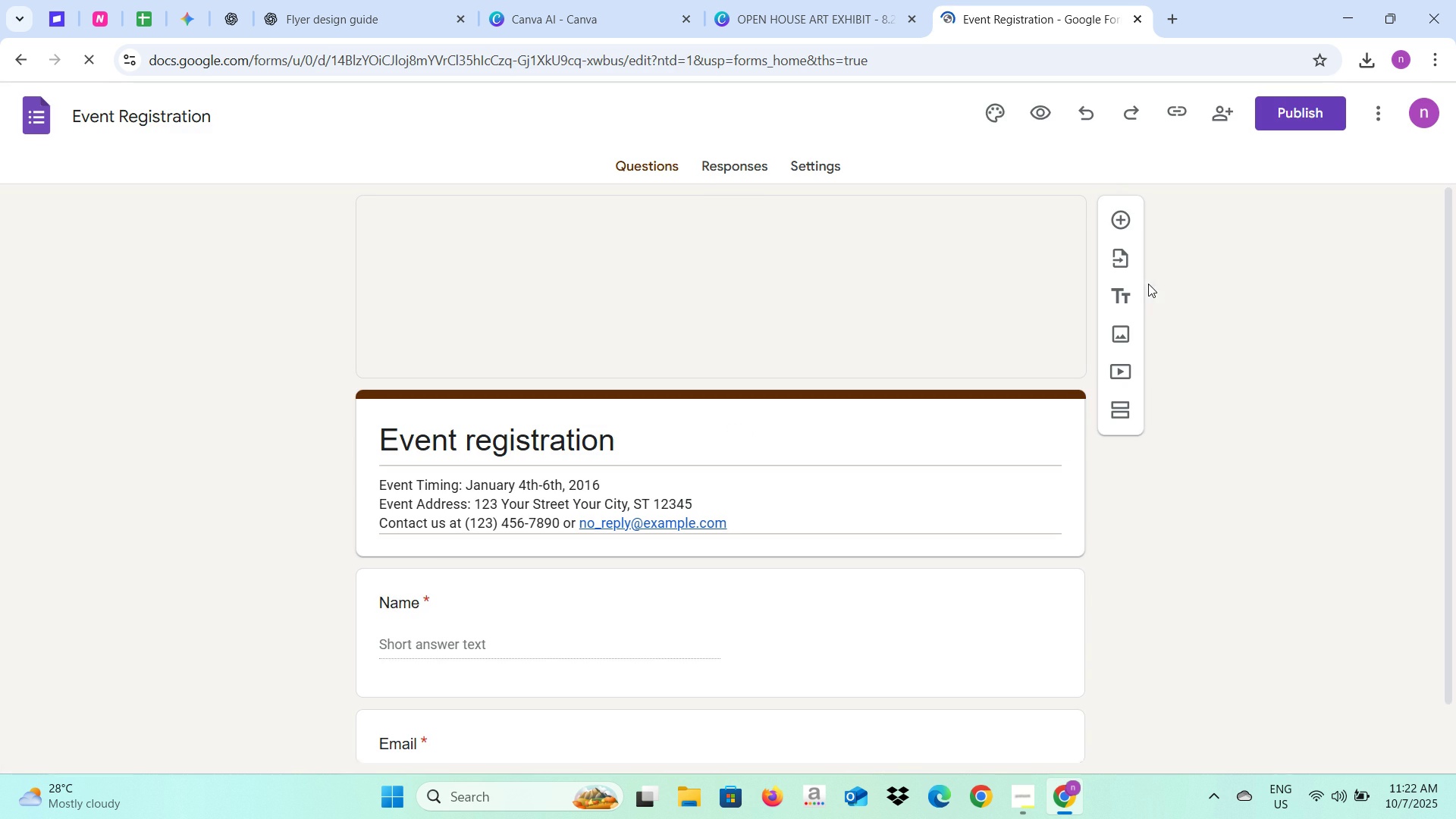 
wait(8.58)
 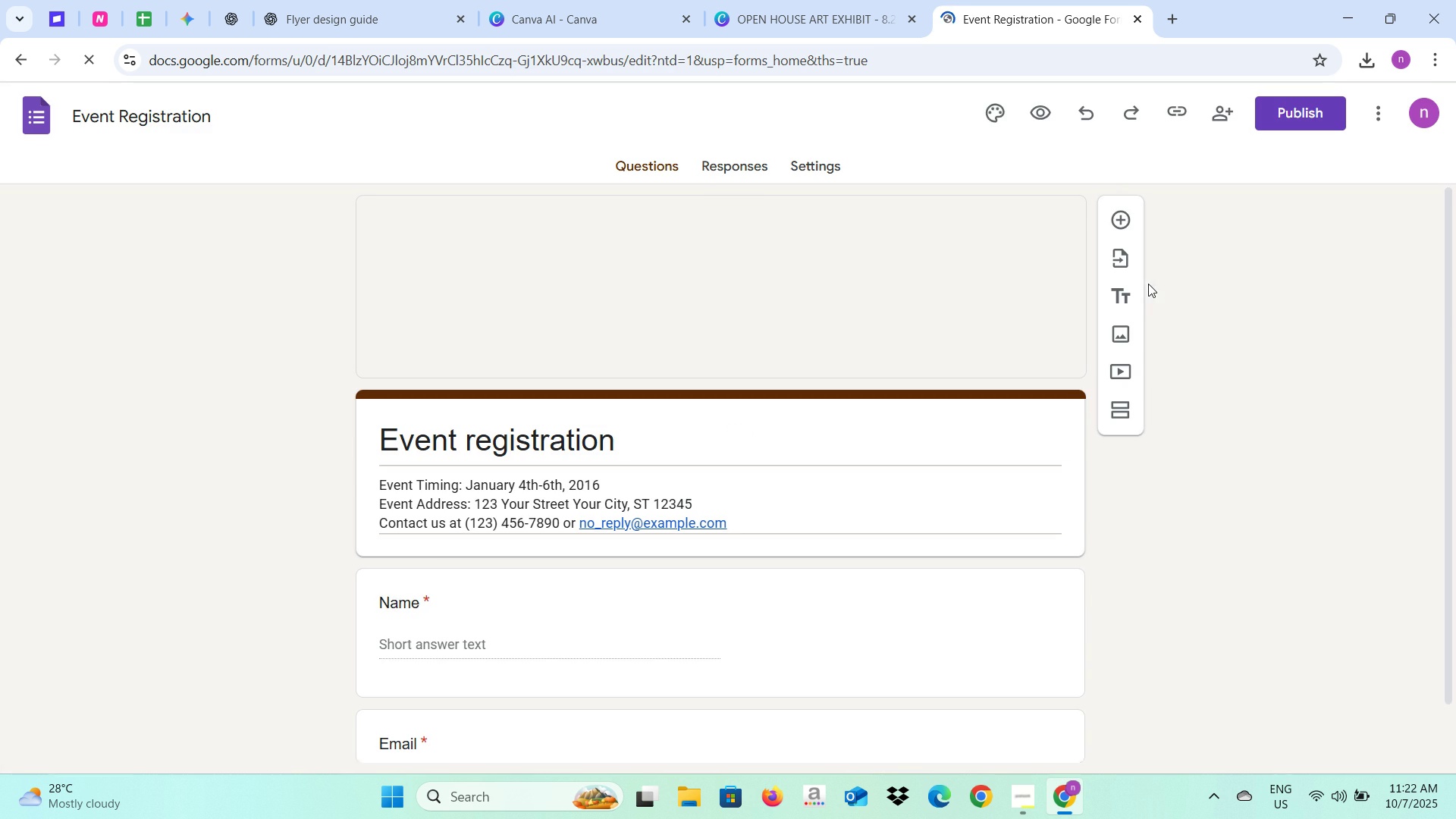 
scroll: coordinate [686, 565], scroll_direction: down, amount: 3.0
 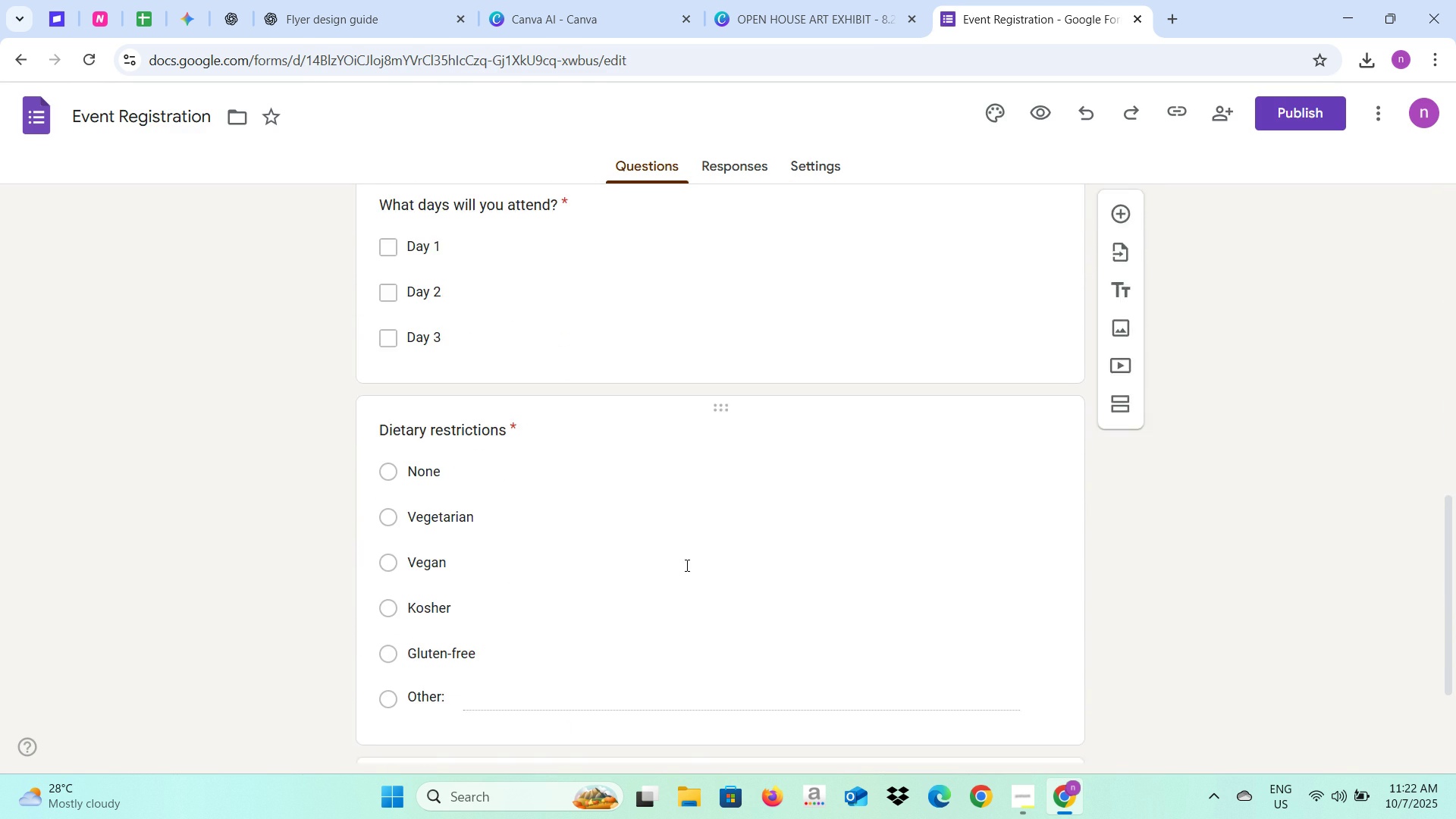 
scroll: coordinate [686, 565], scroll_direction: up, amount: 2.0
 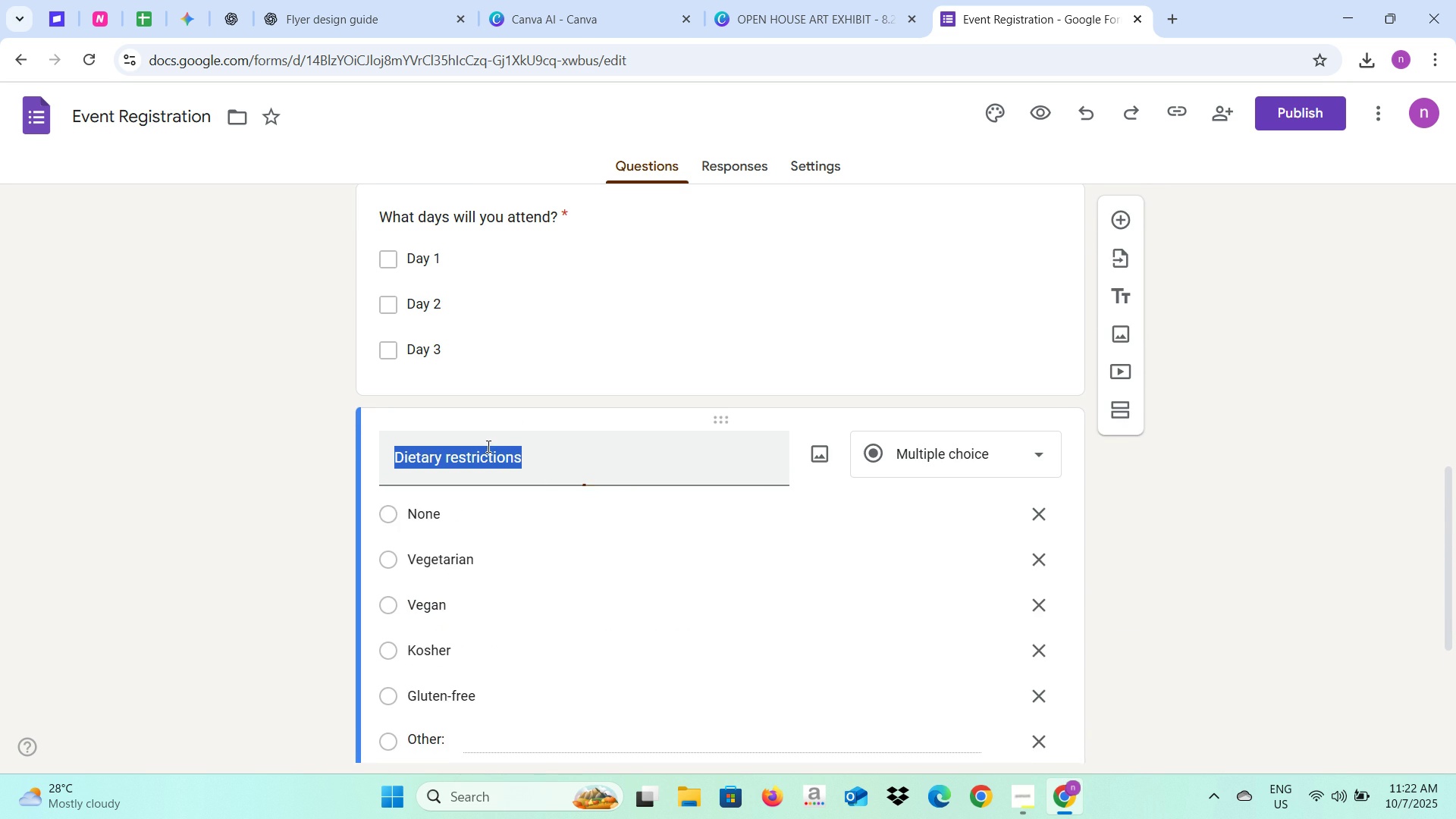 
left_click([487, 446])
 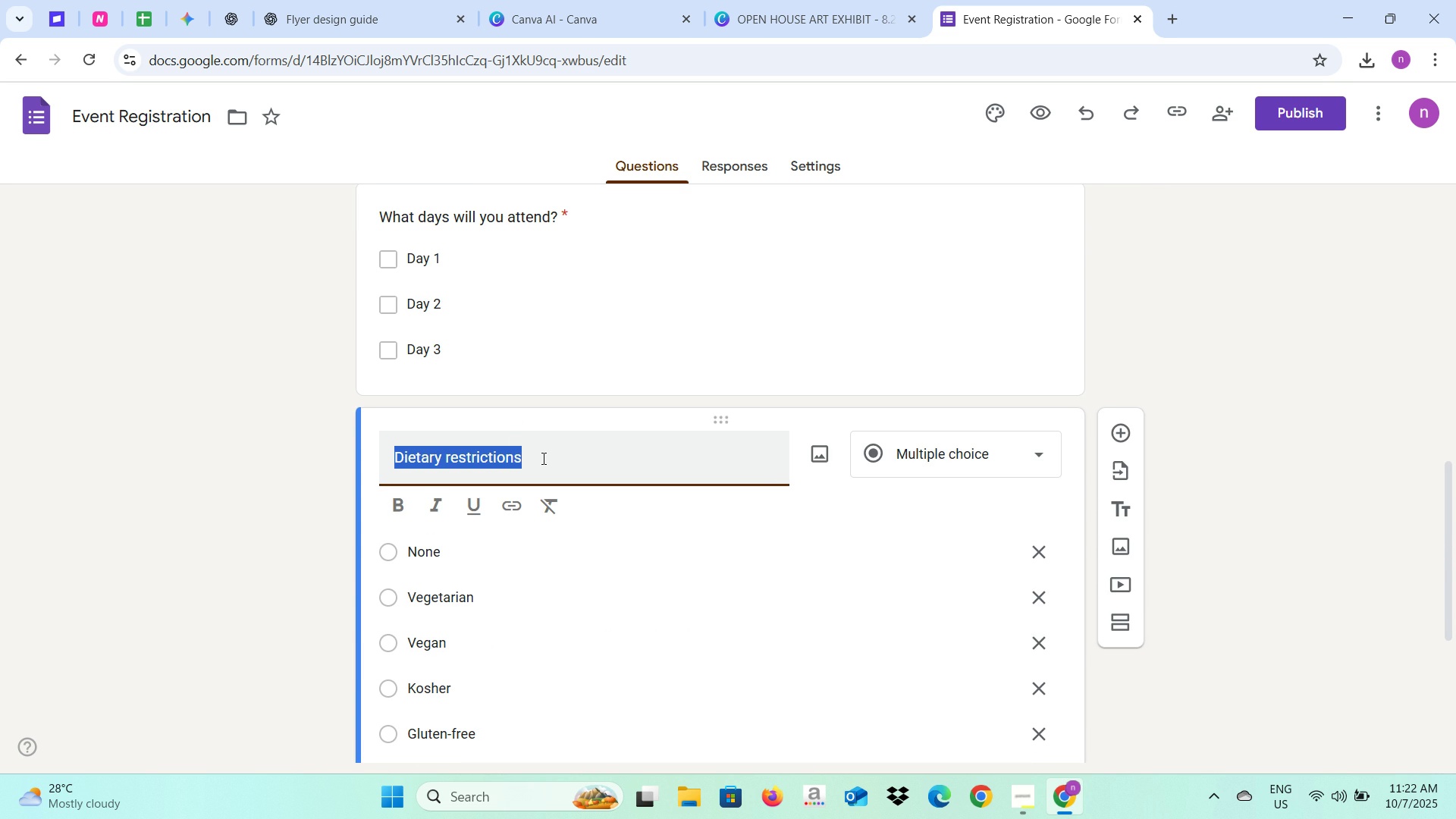 
scroll: coordinate [543, 459], scroll_direction: up, amount: 2.0
 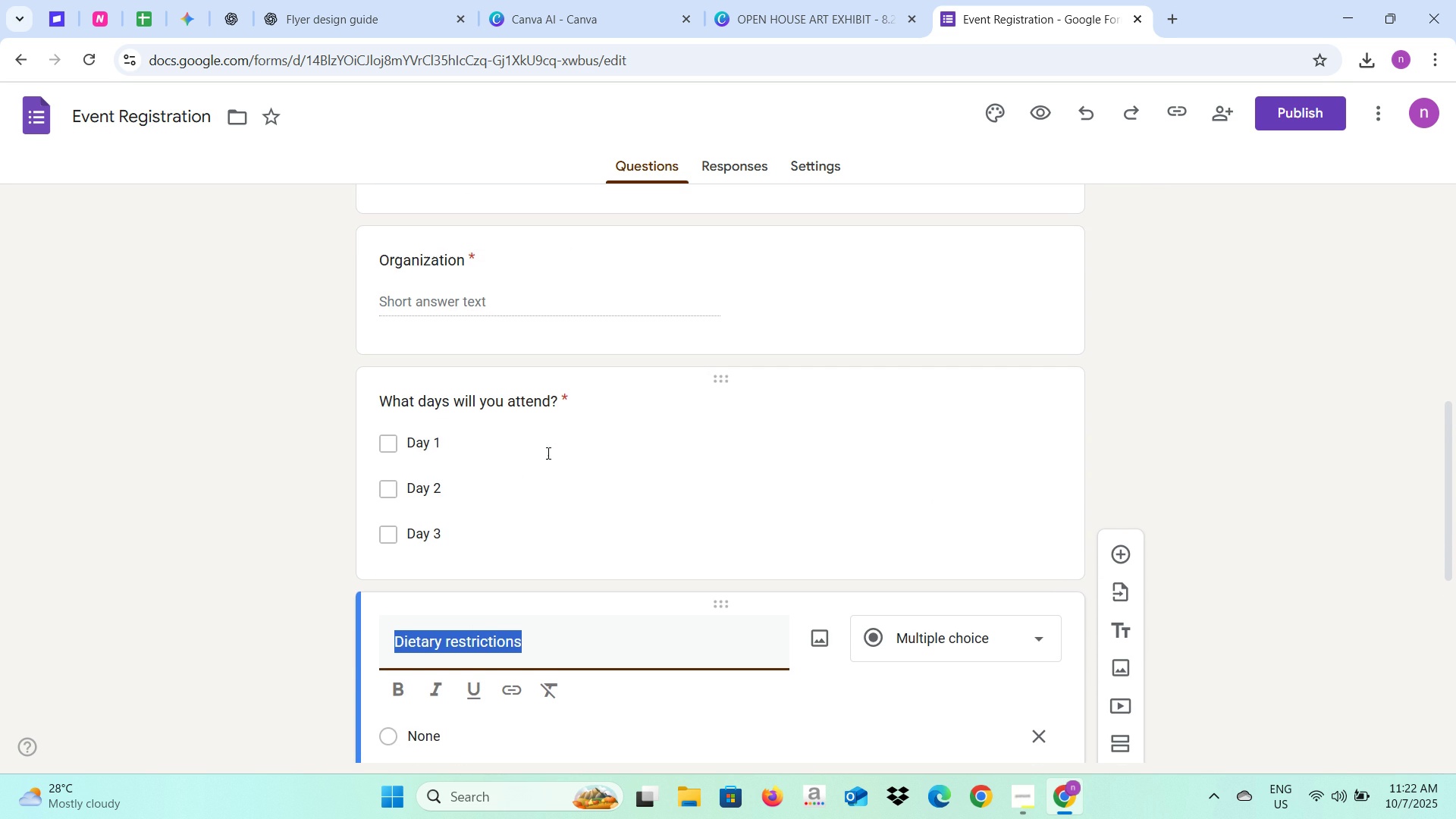 
scroll: coordinate [547, 453], scroll_direction: down, amount: 2.0
 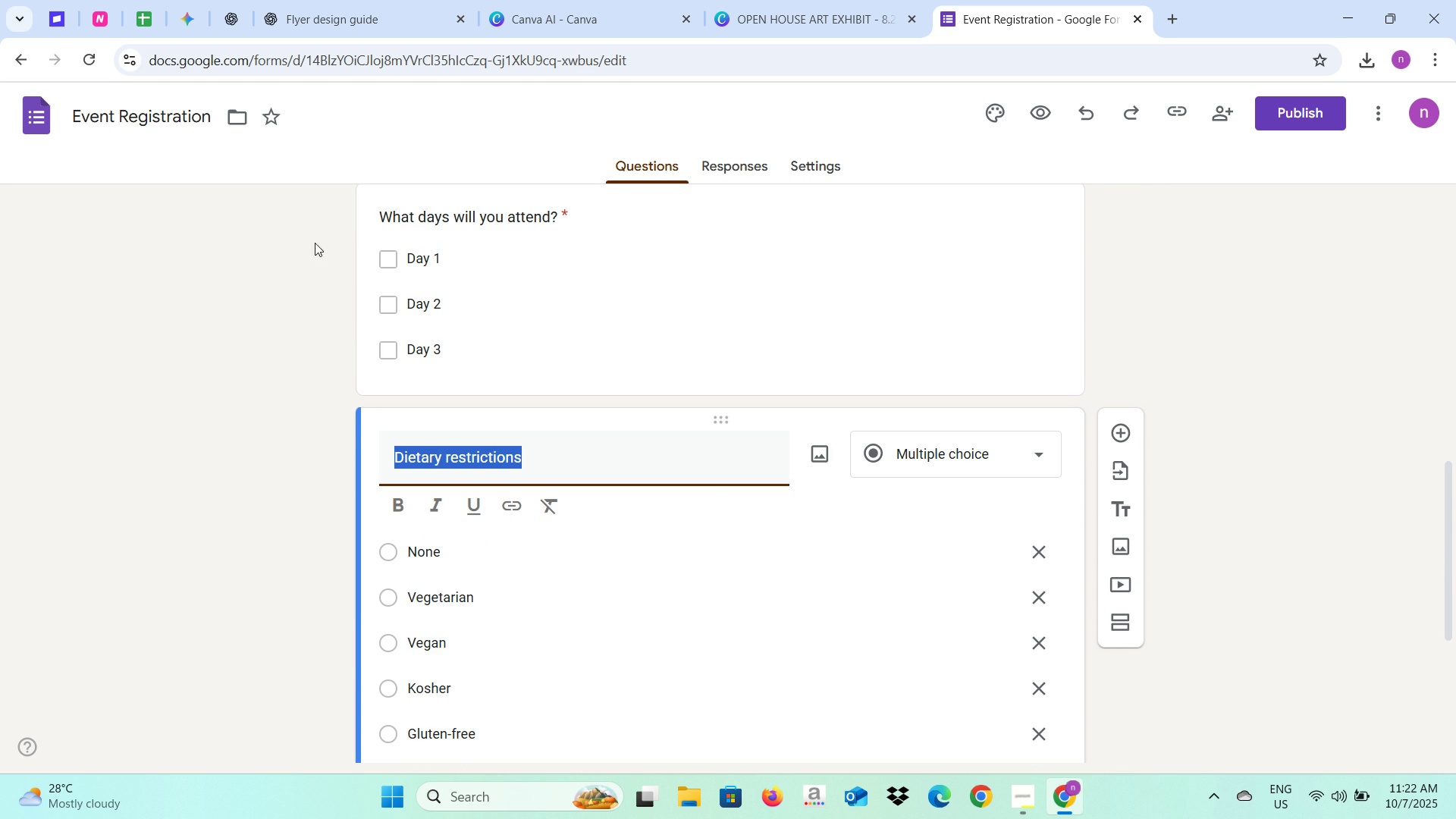 
left_click([12, 62])
 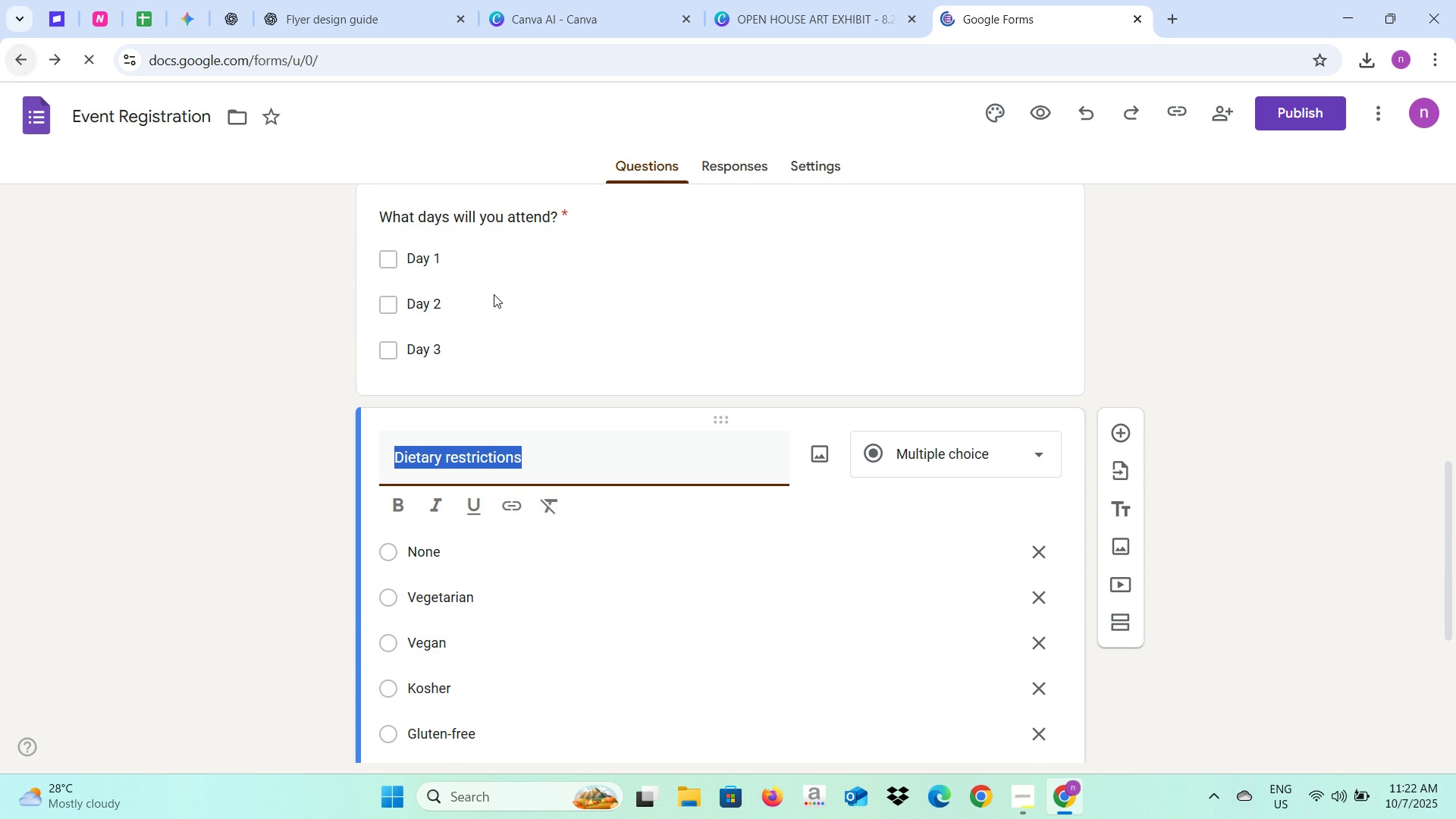 
key(Alt+AltLeft)
 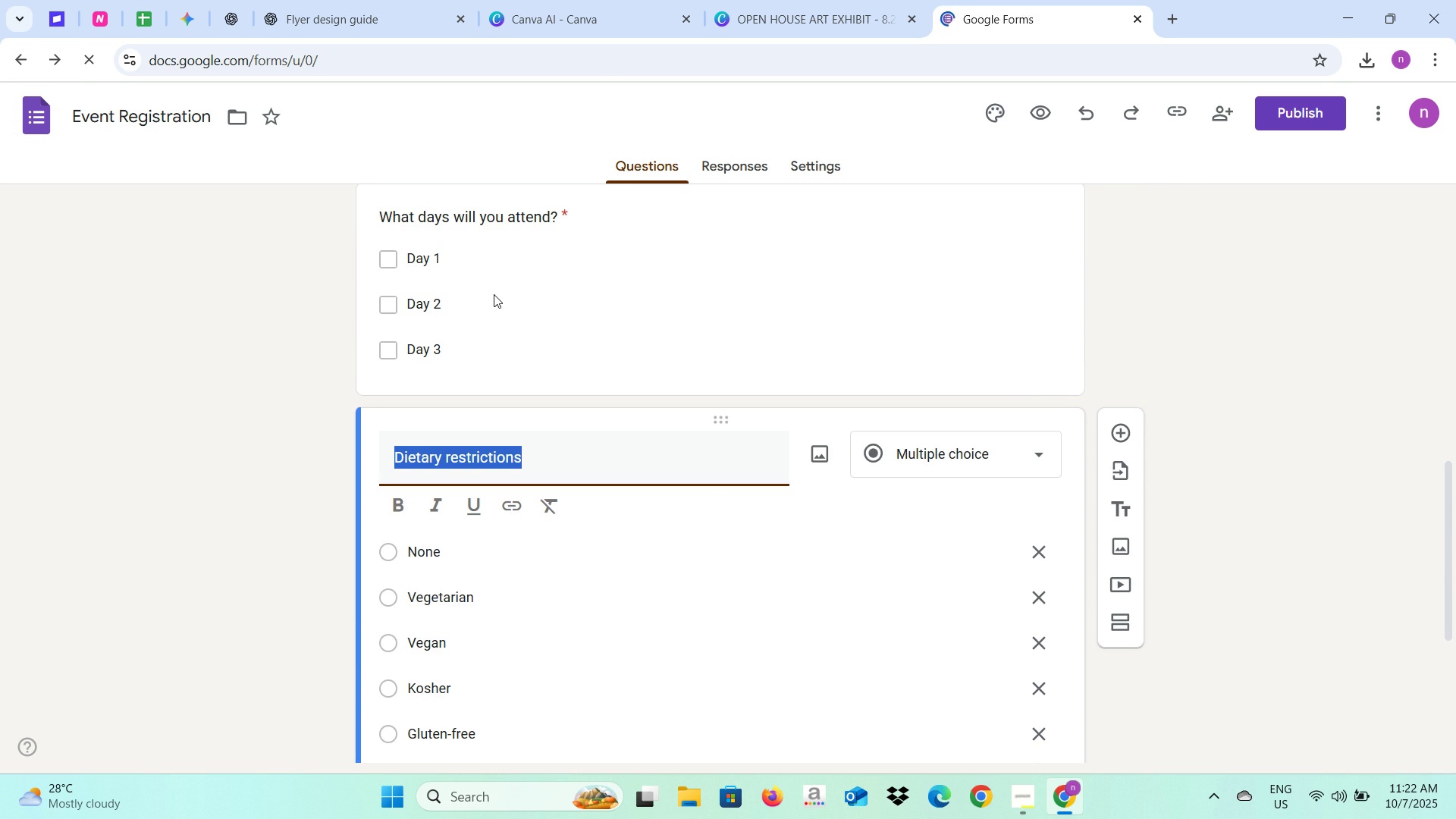 
key(Alt+Tab)